 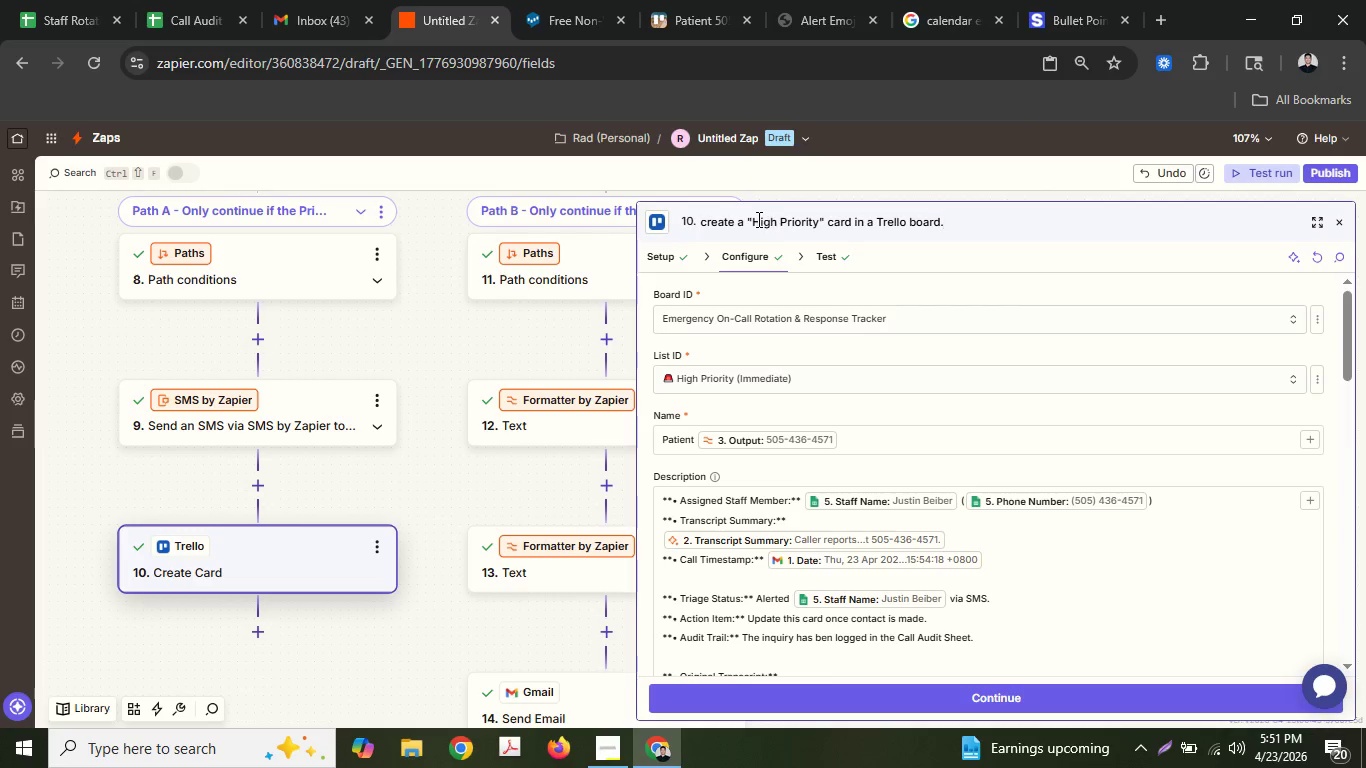 
key(Shift+C)
 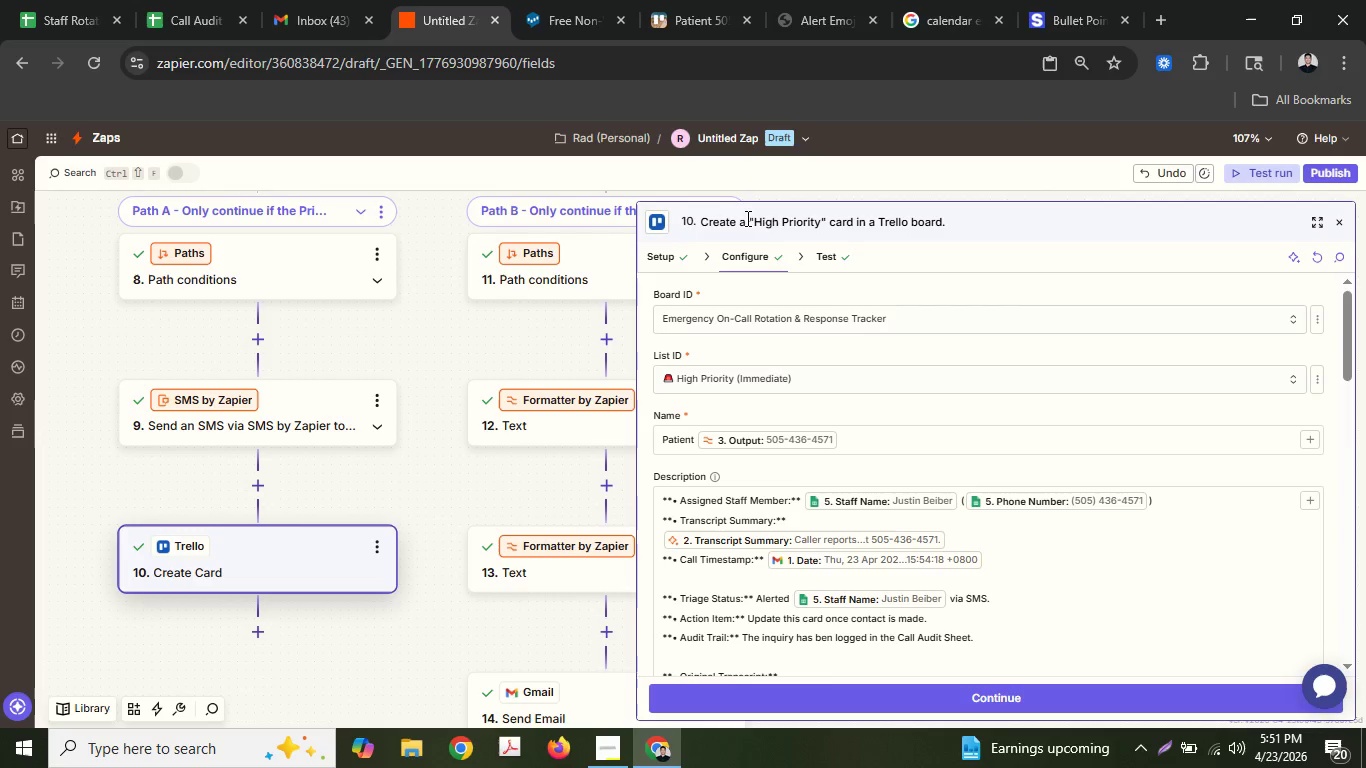 
left_click_drag(start_coordinate=[746, 218], to_coordinate=[825, 214])
 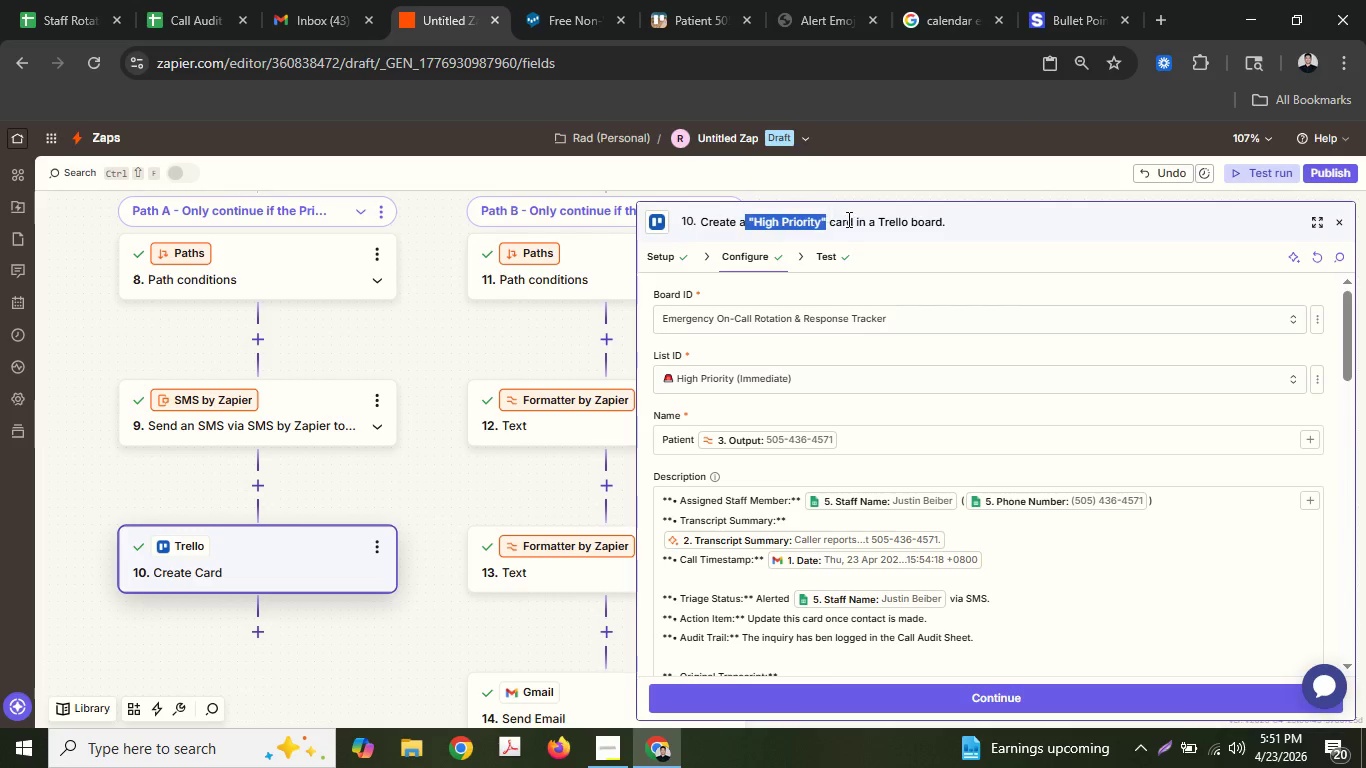 
key(Control+ControlLeft)
 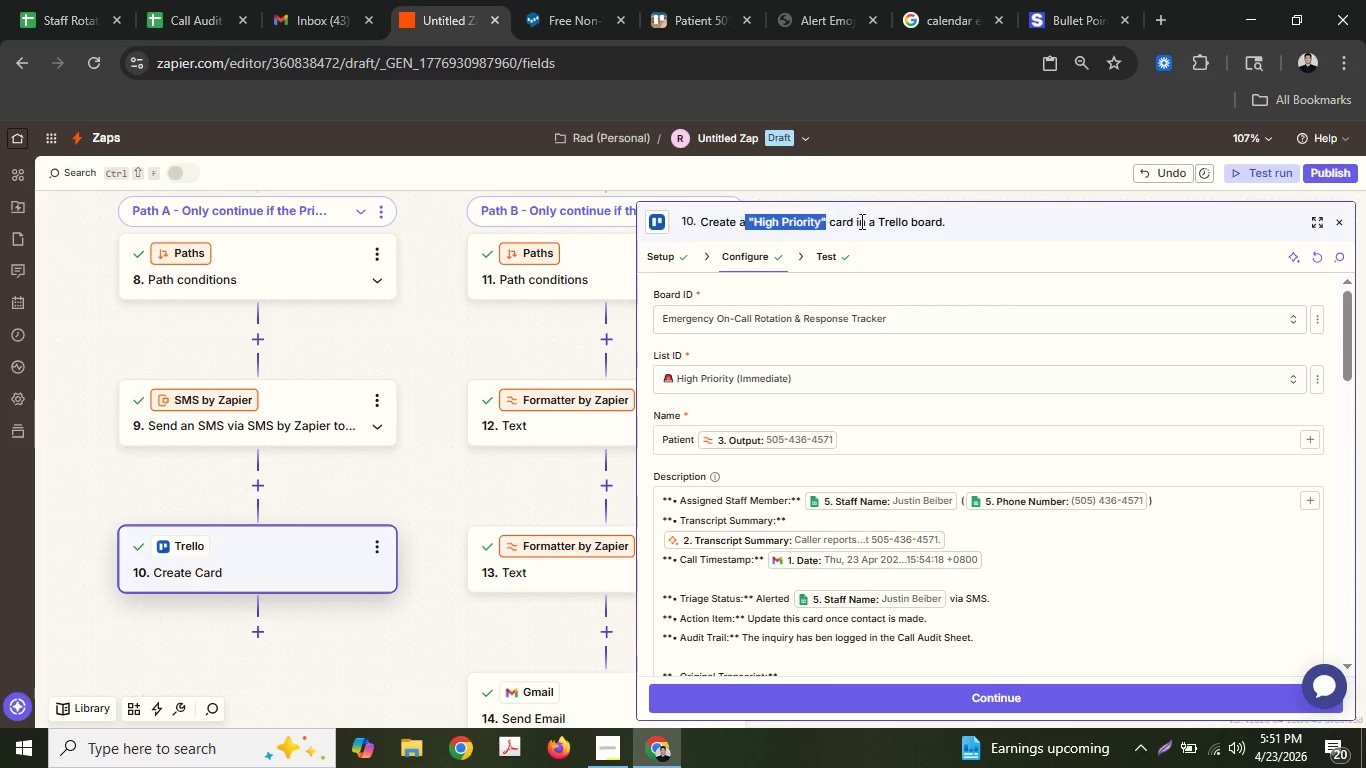 
key(Control+X)
 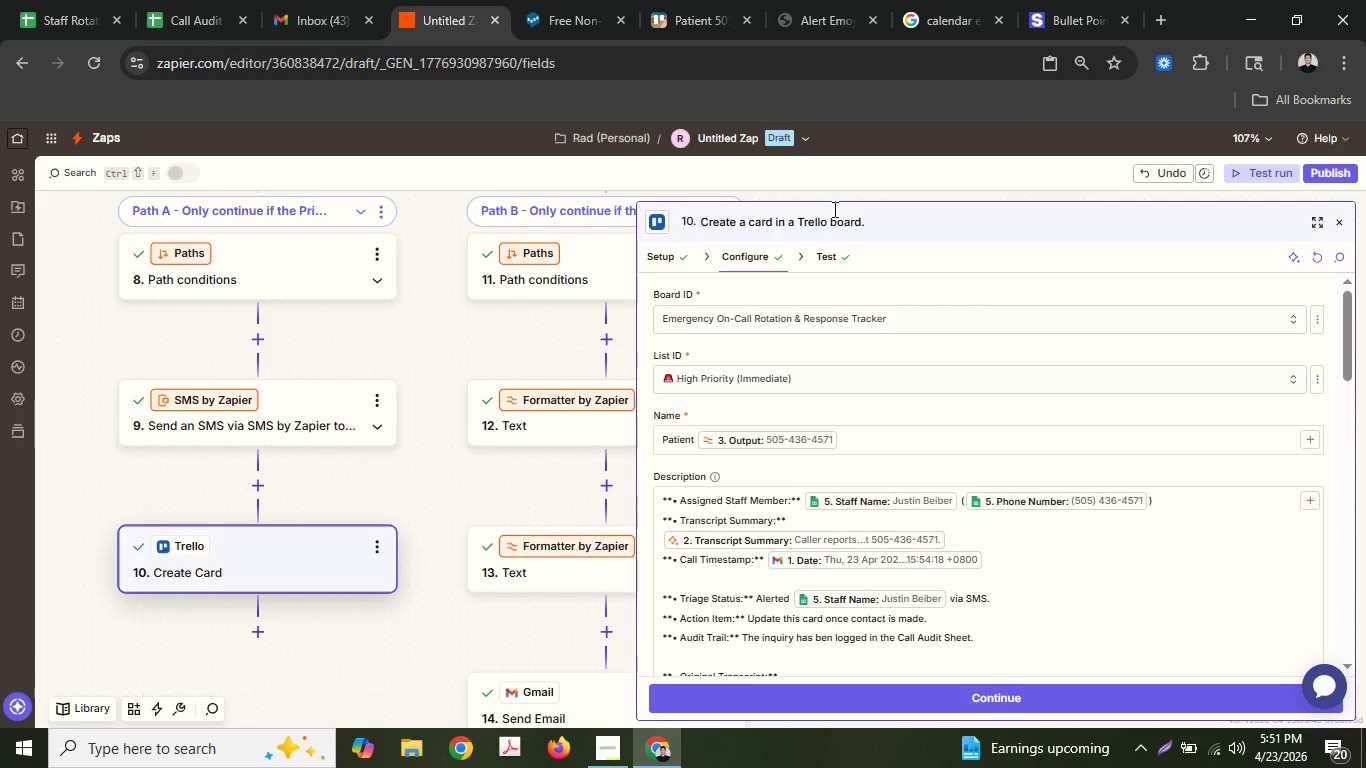 
type( new)
 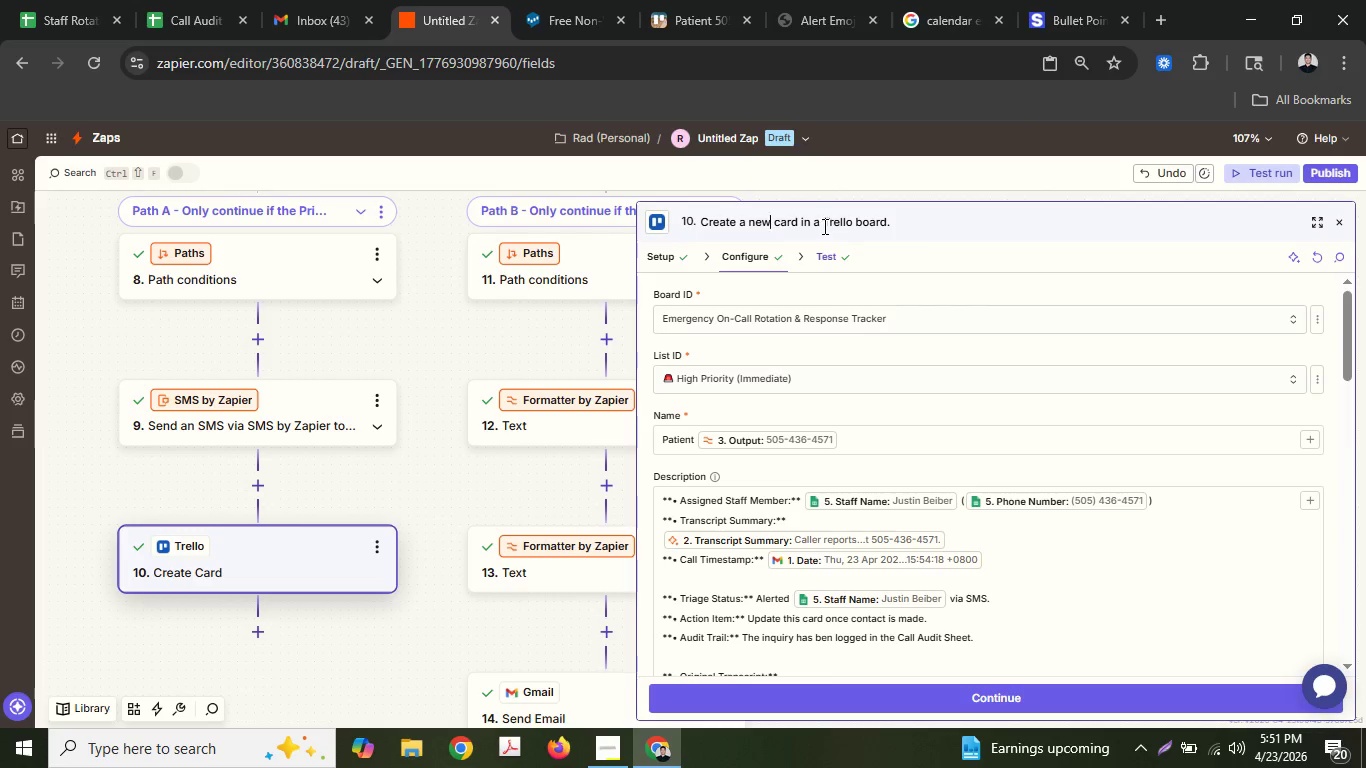 
left_click([823, 226])
 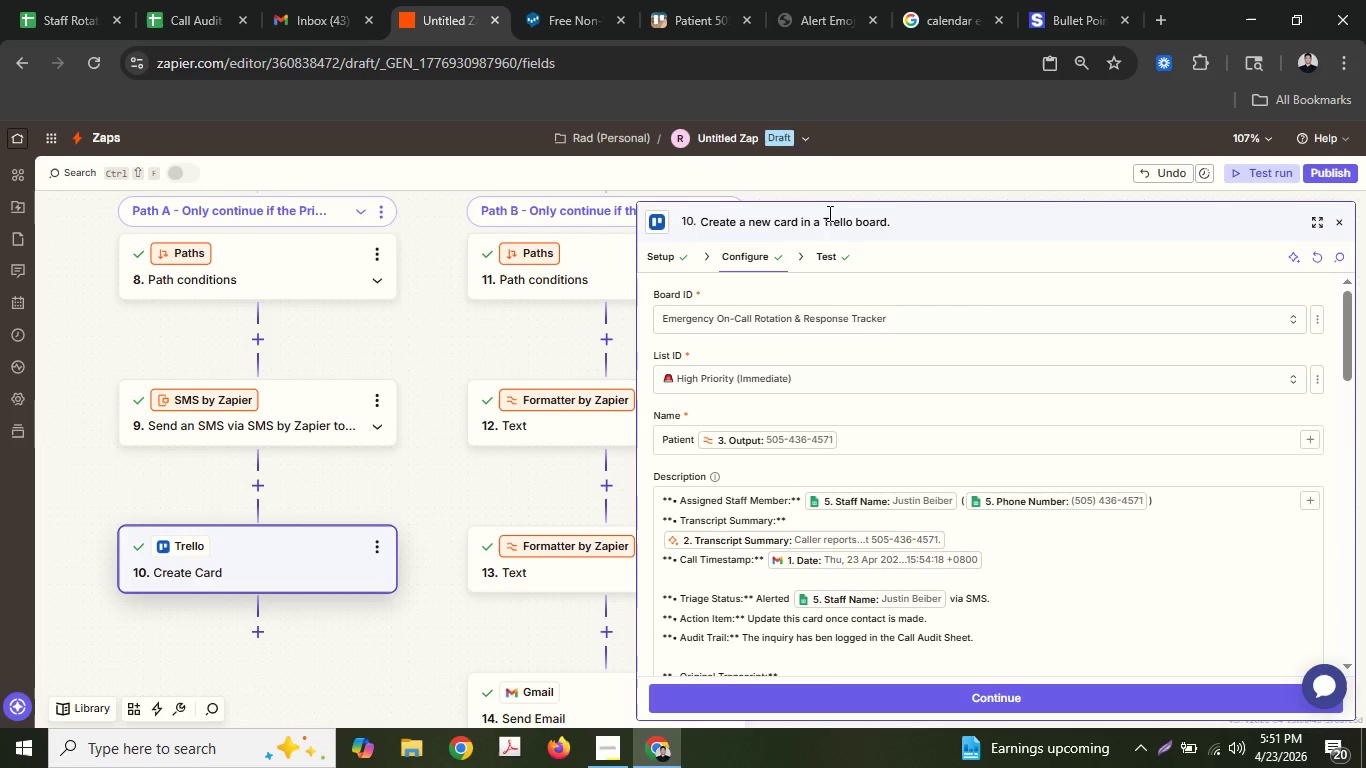 
key(Backspace)
key(Backspace)
type(the)
 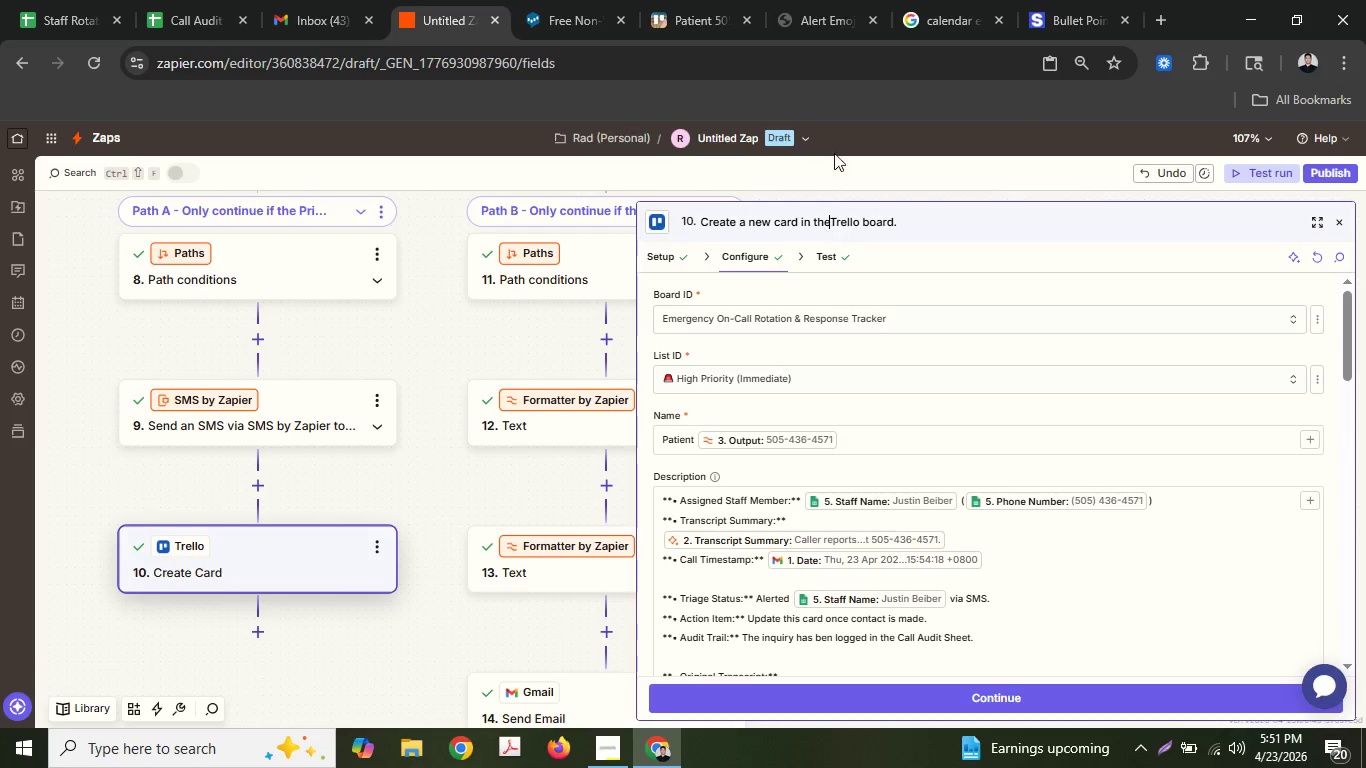 
key(Space)
 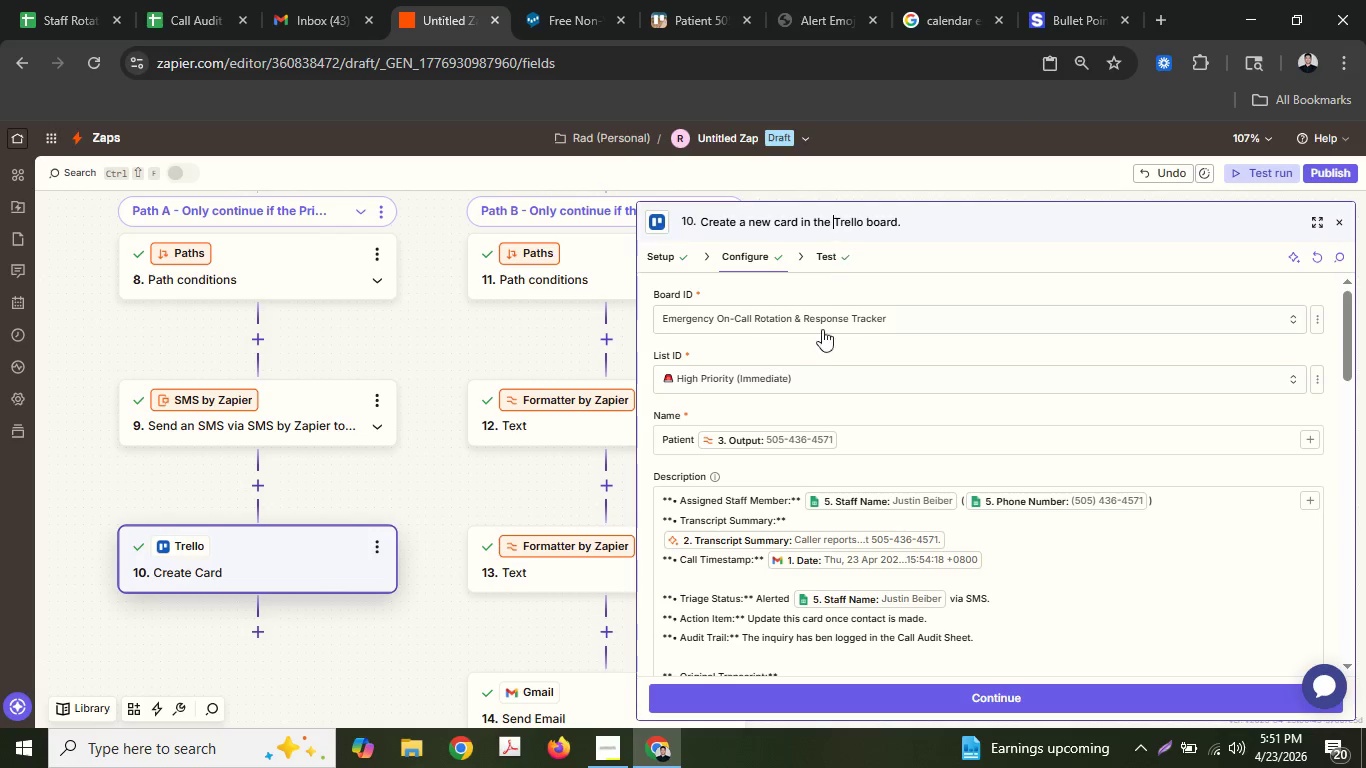 
key(Control+ControlLeft)
 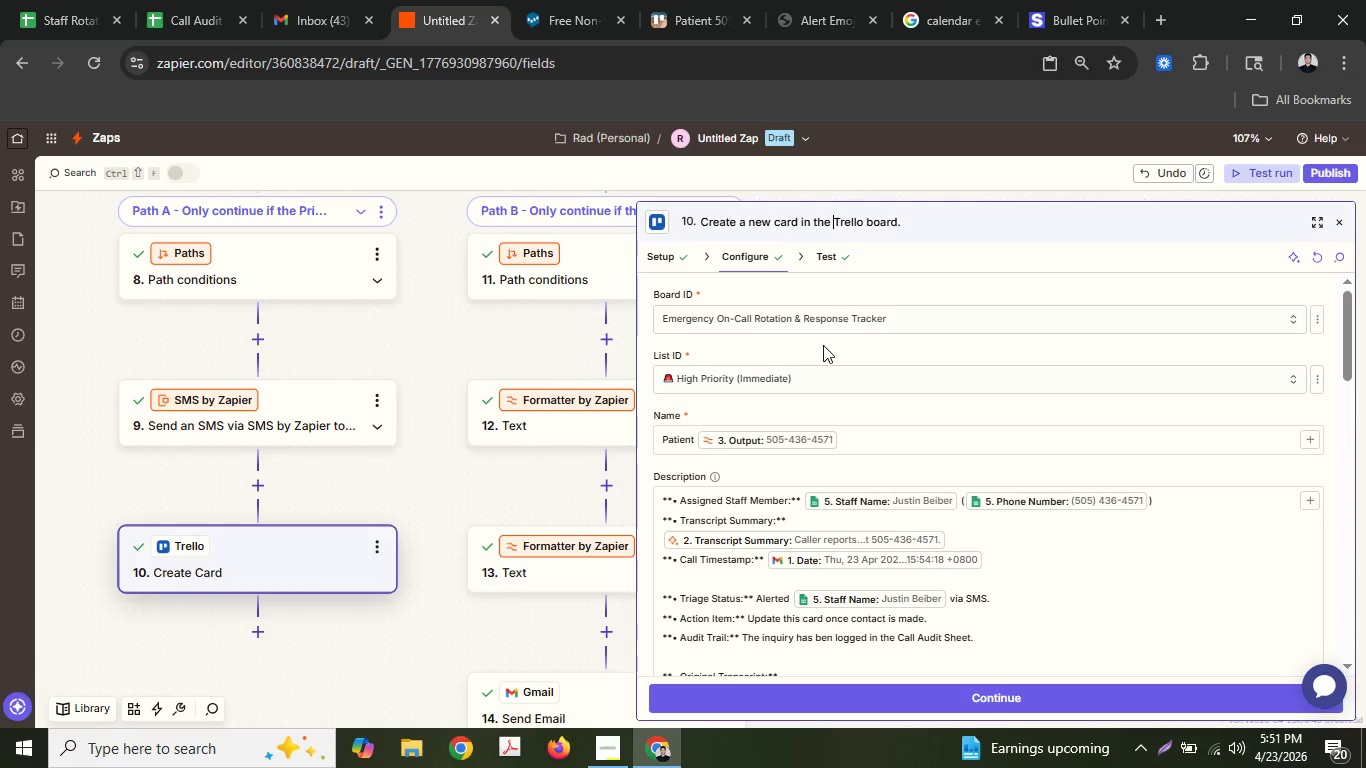 
key(Control+V)
 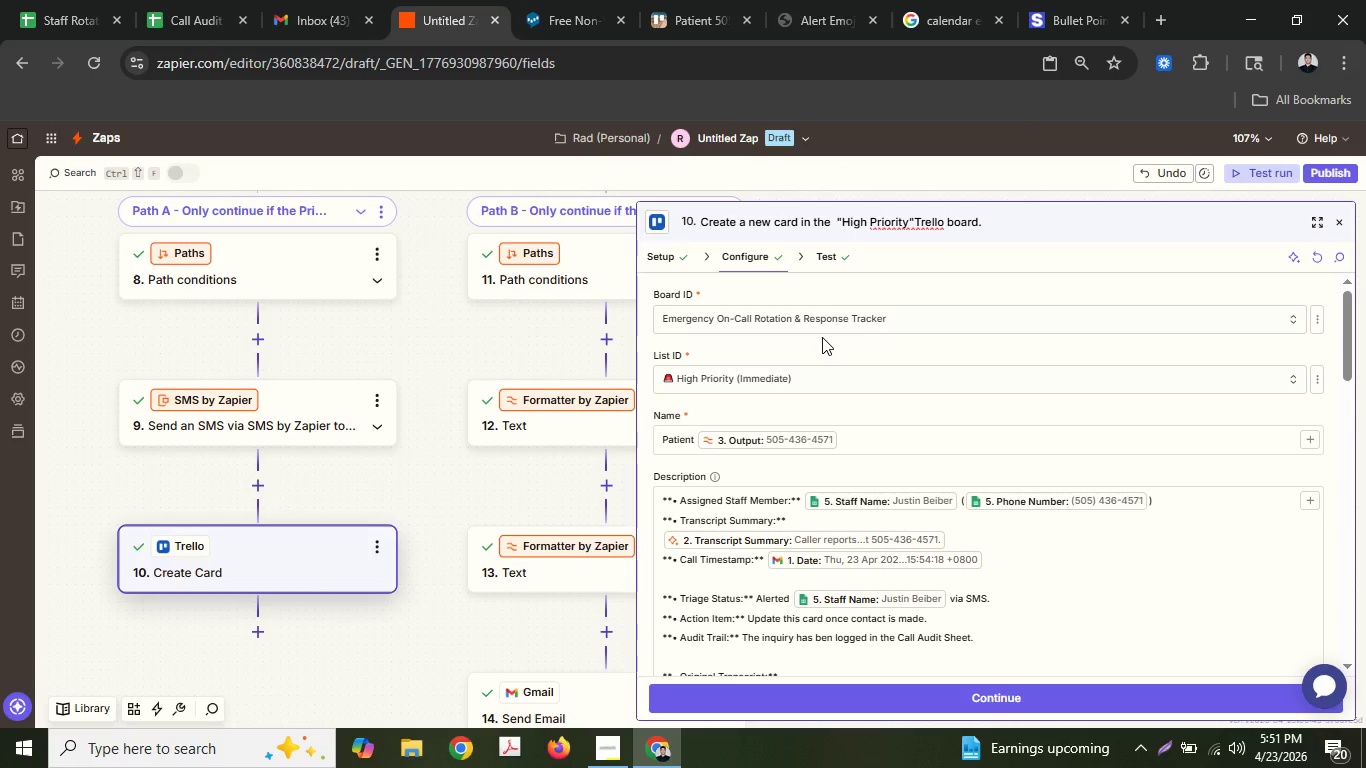 
key(Space)
 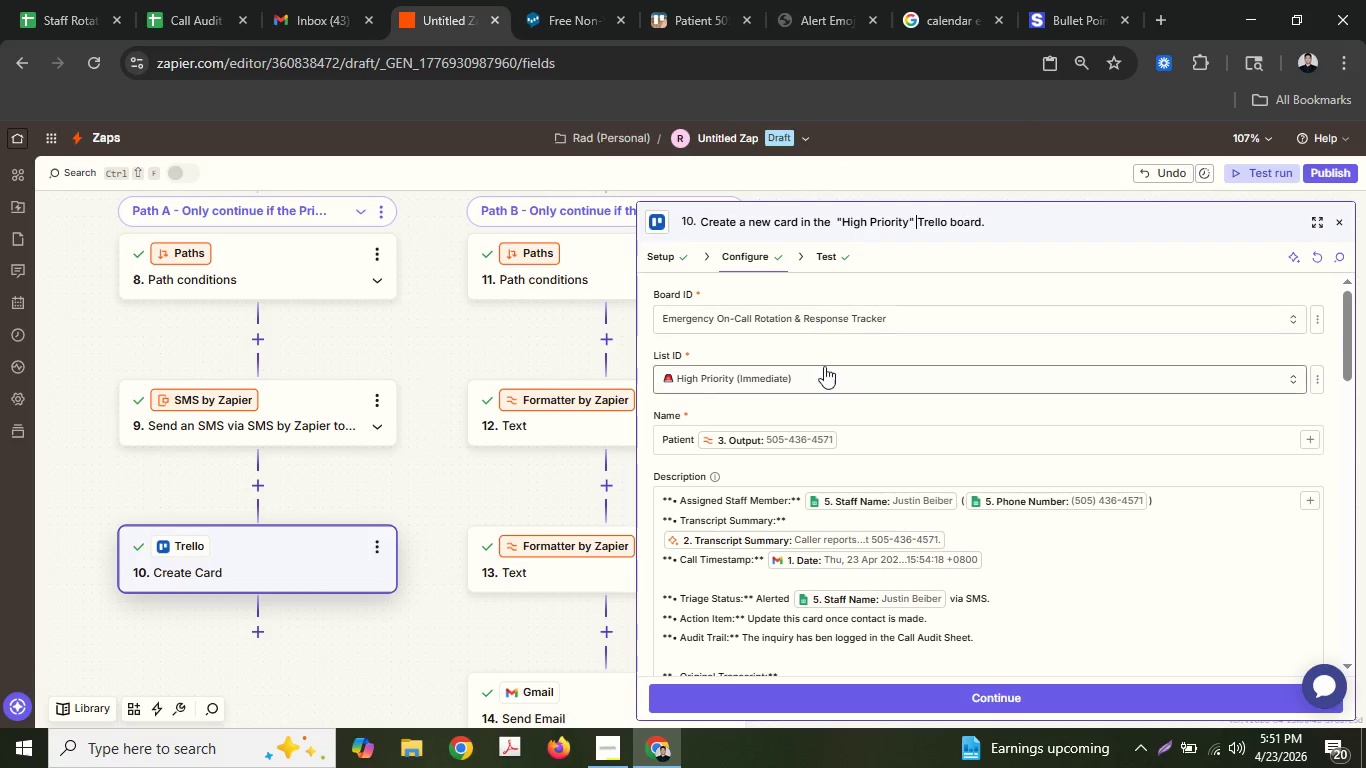 
key(ArrowLeft)
 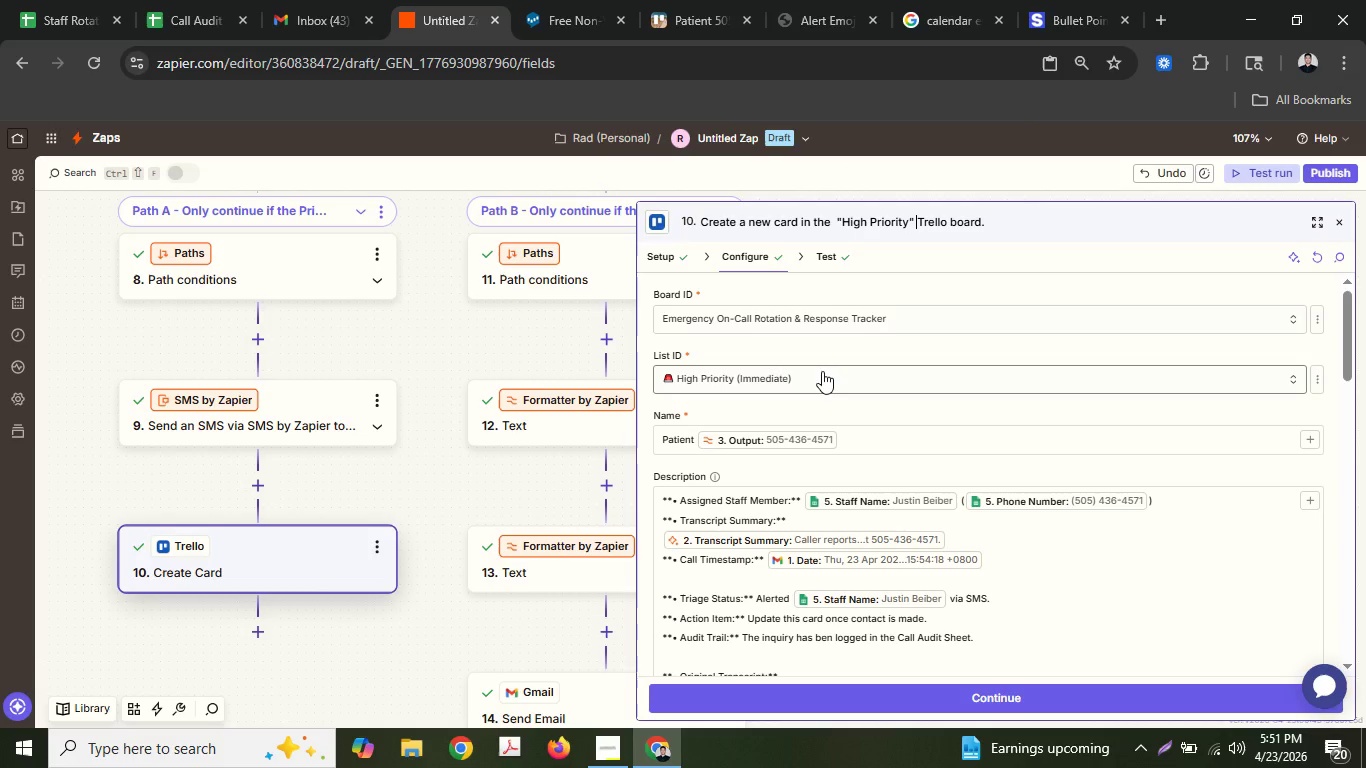 
key(ArrowRight)
 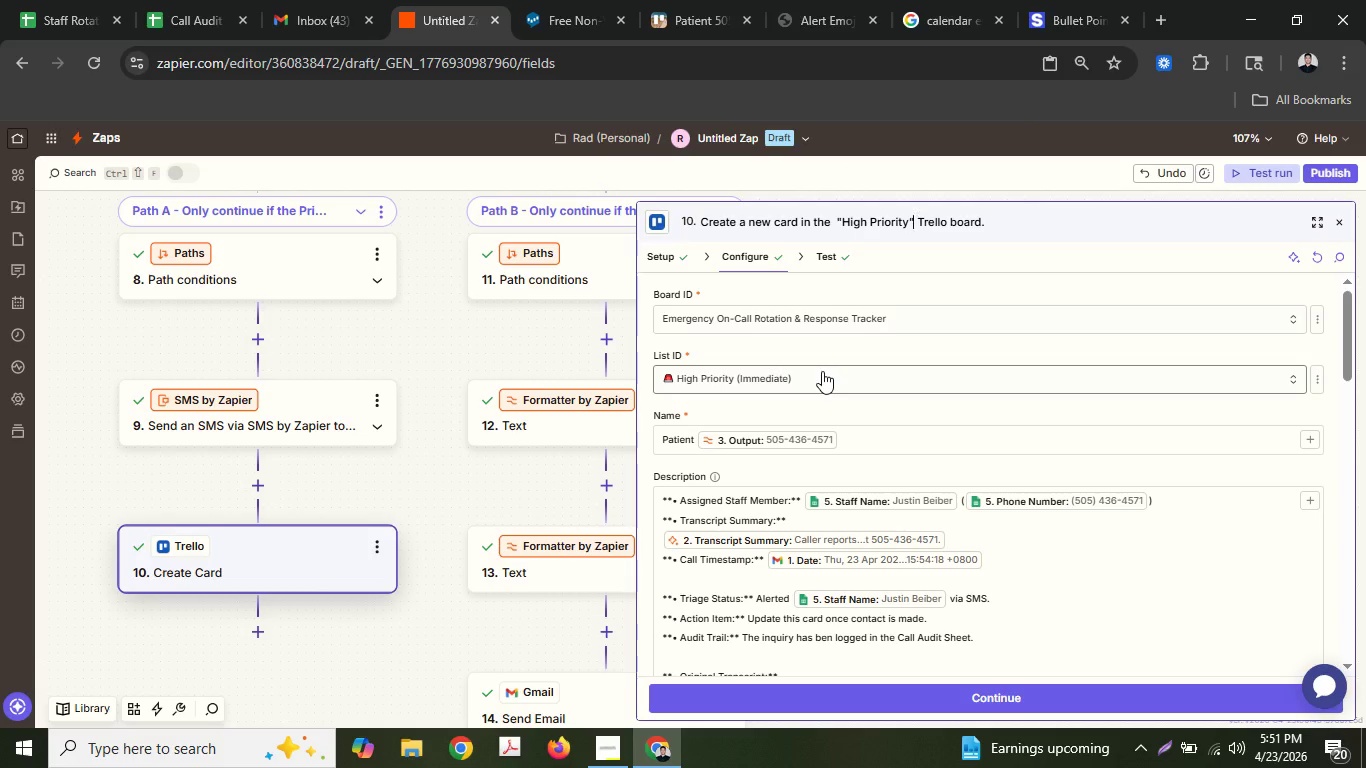 
key(ArrowLeft)
 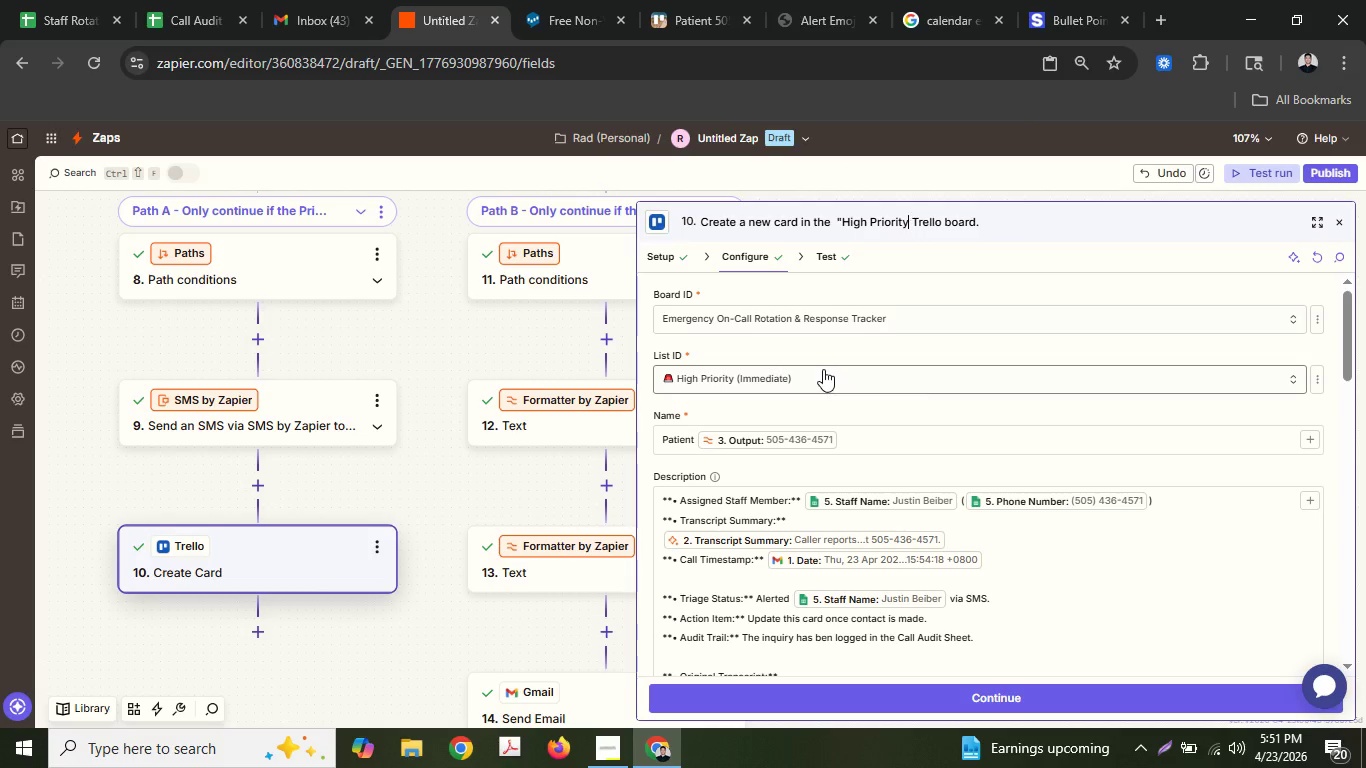 
key(Backspace)
 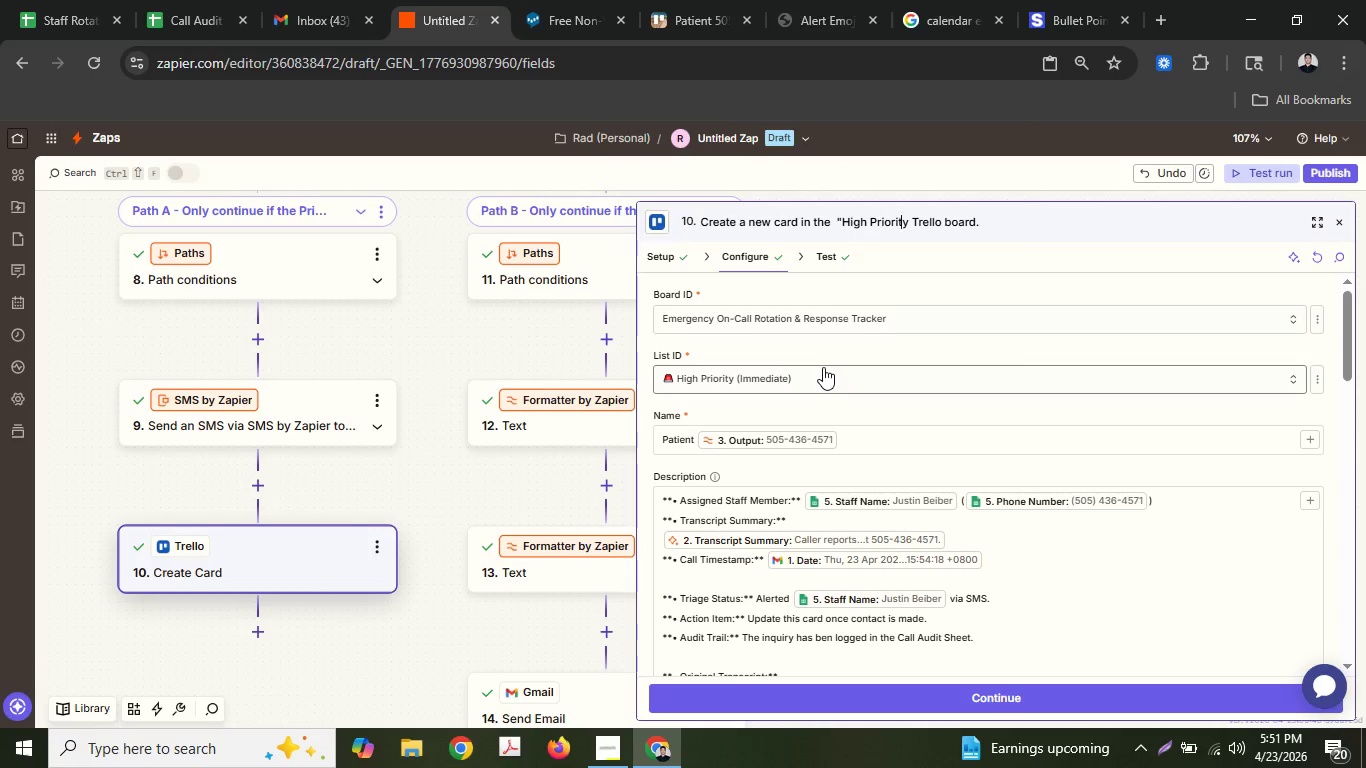 
hold_key(key=ArrowLeft, duration=0.75)
 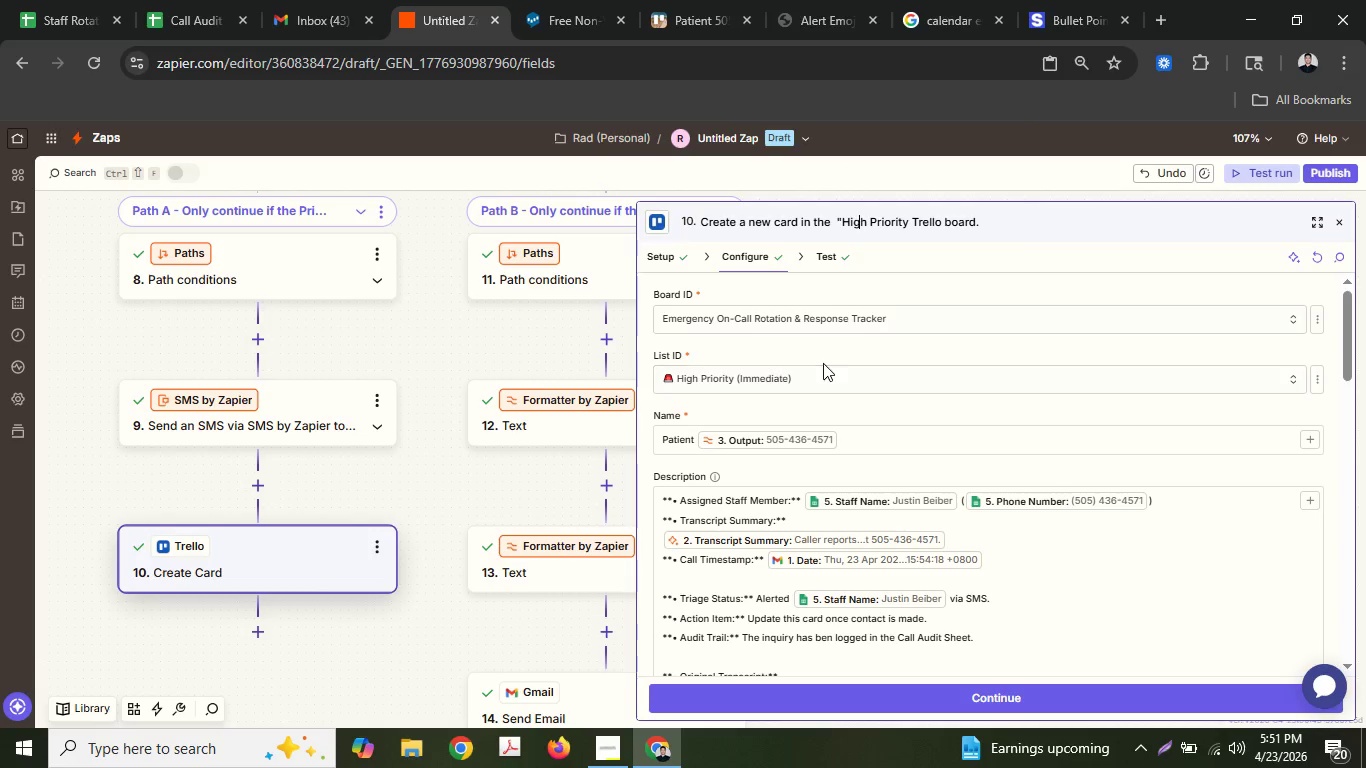 
key(ArrowLeft)
 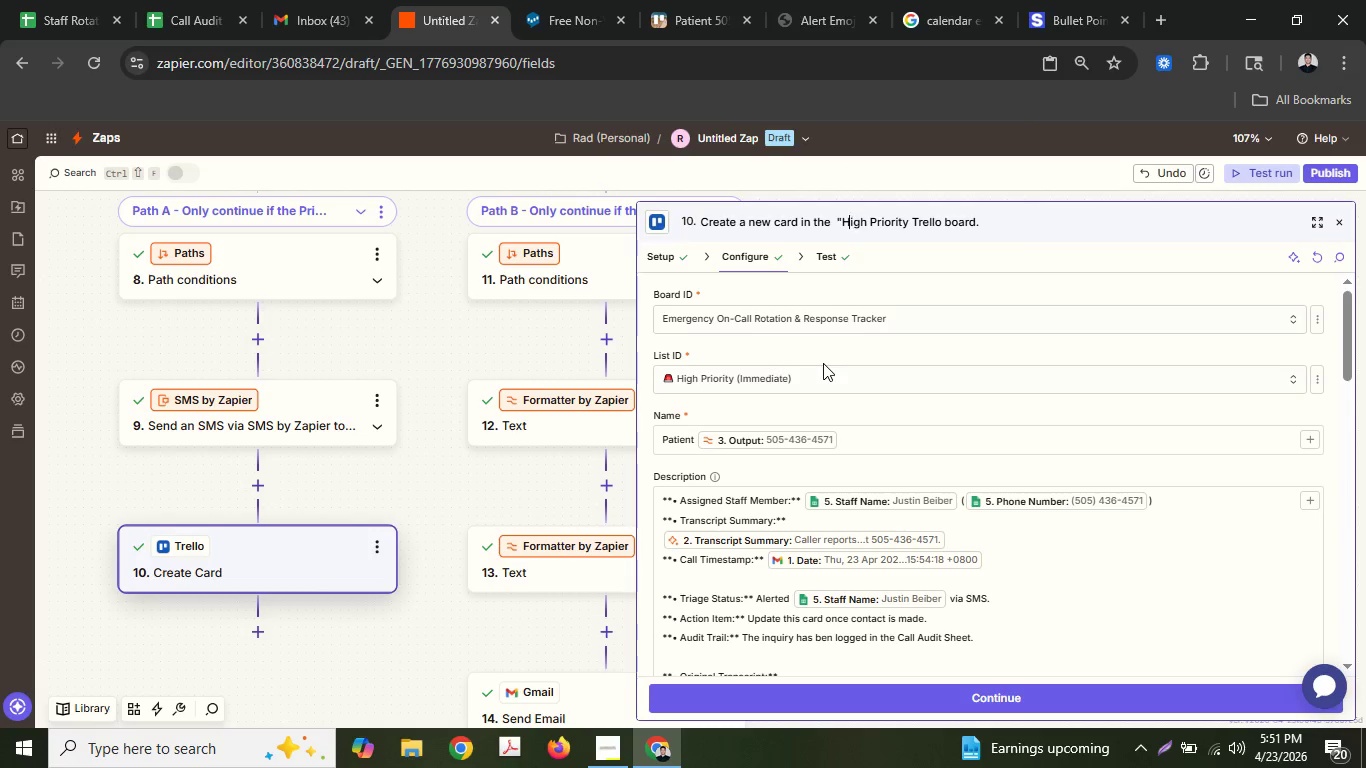 
key(ArrowLeft)
 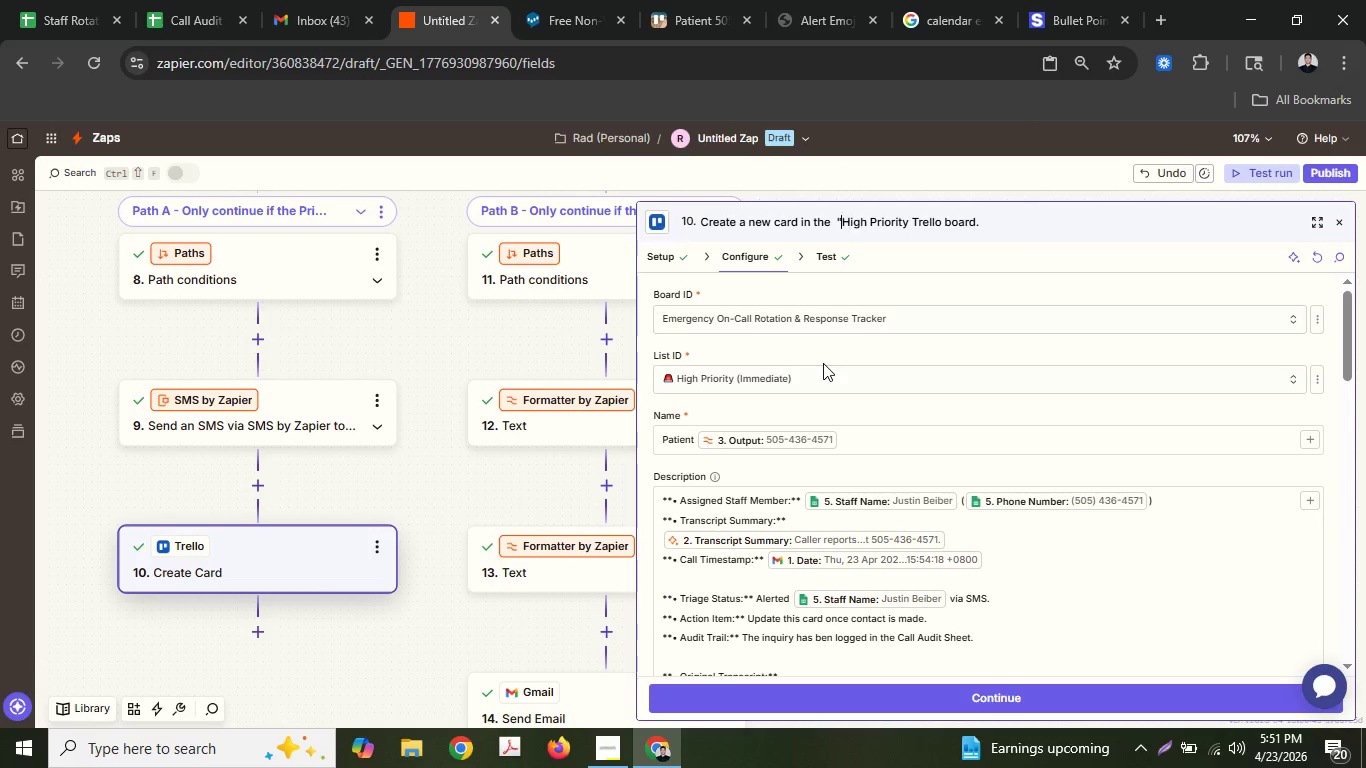 
key(ArrowLeft)
 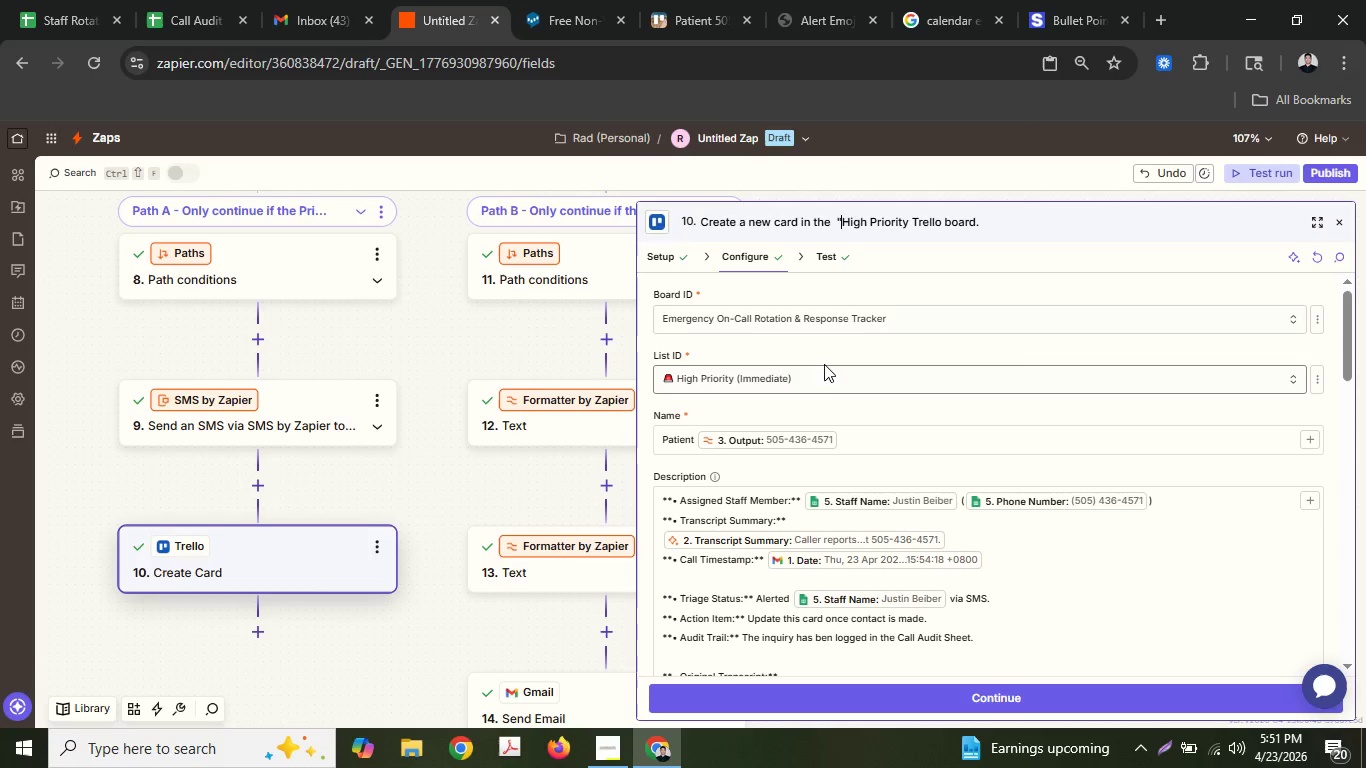 
key(Backspace)
 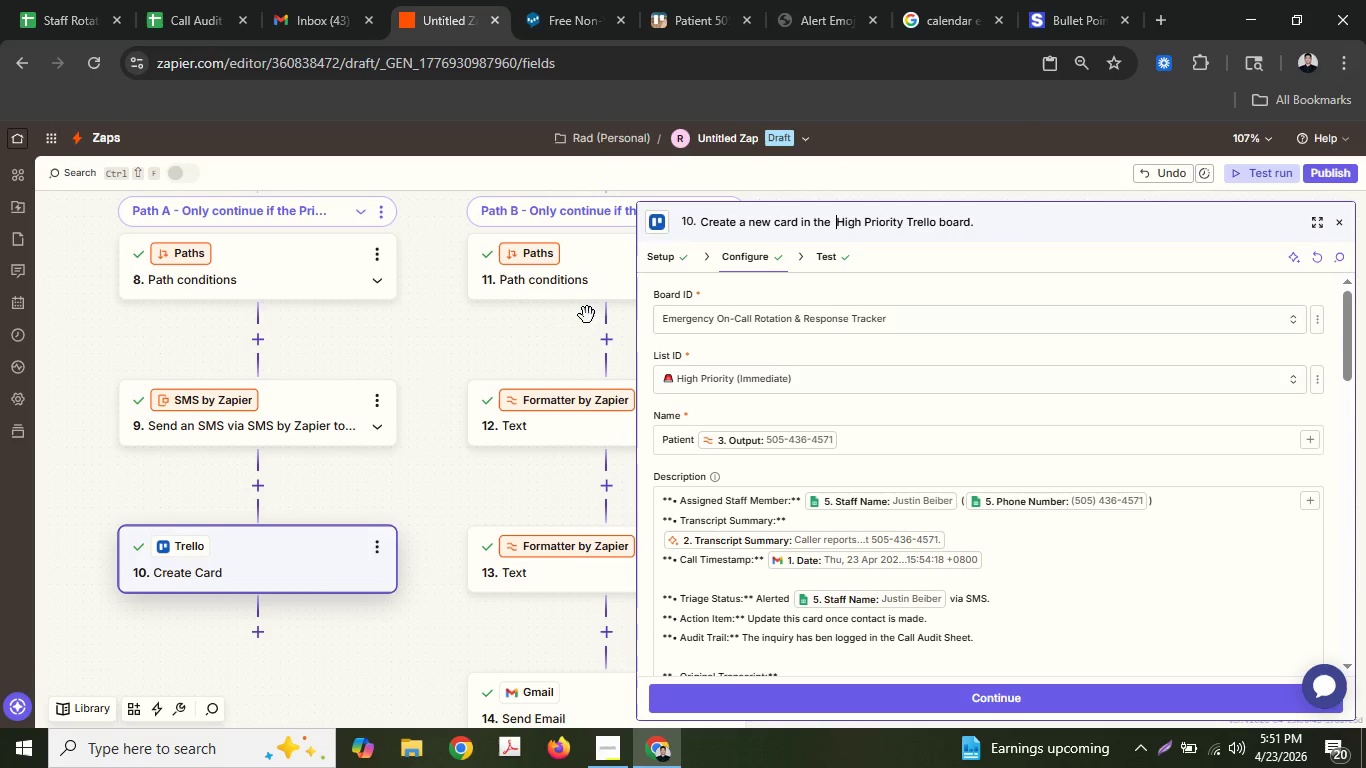 
left_click([461, 406])
 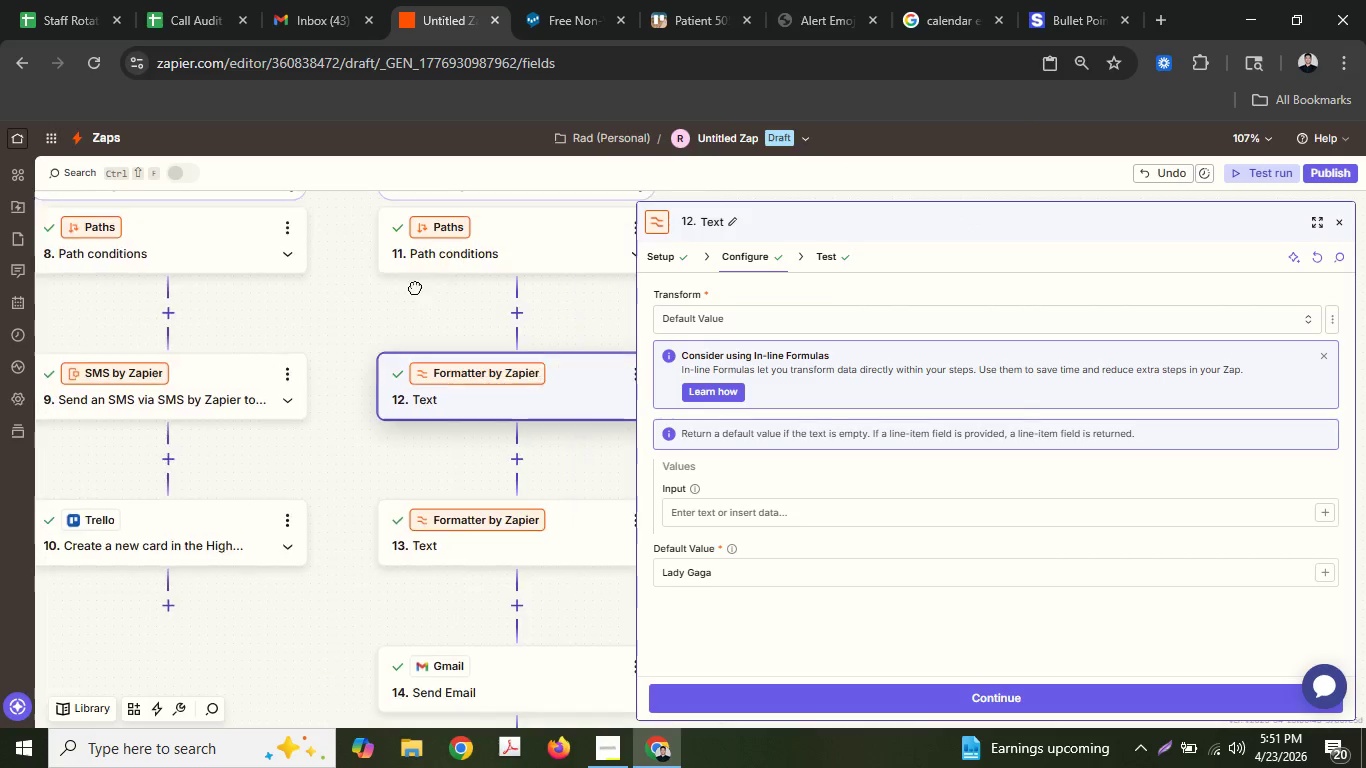 
left_click([479, 396])
 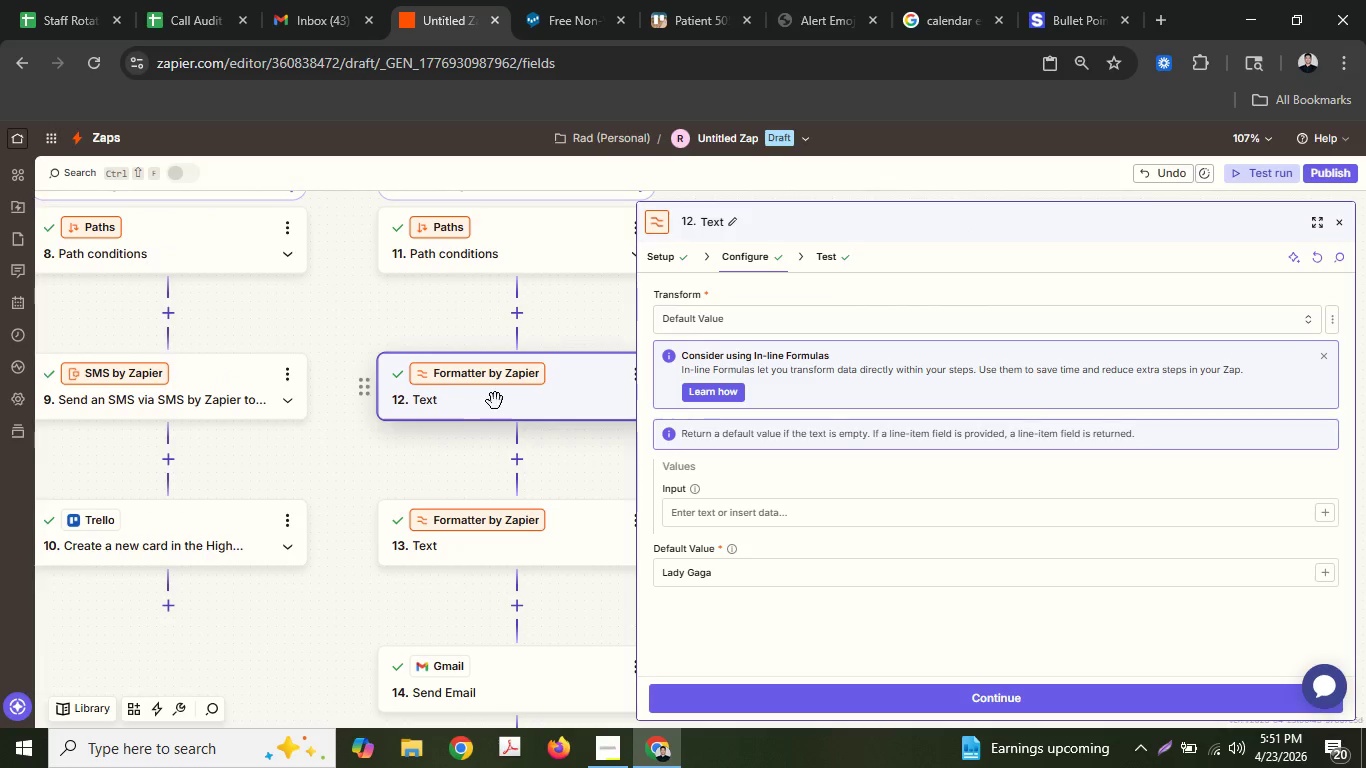 
left_click([496, 402])
 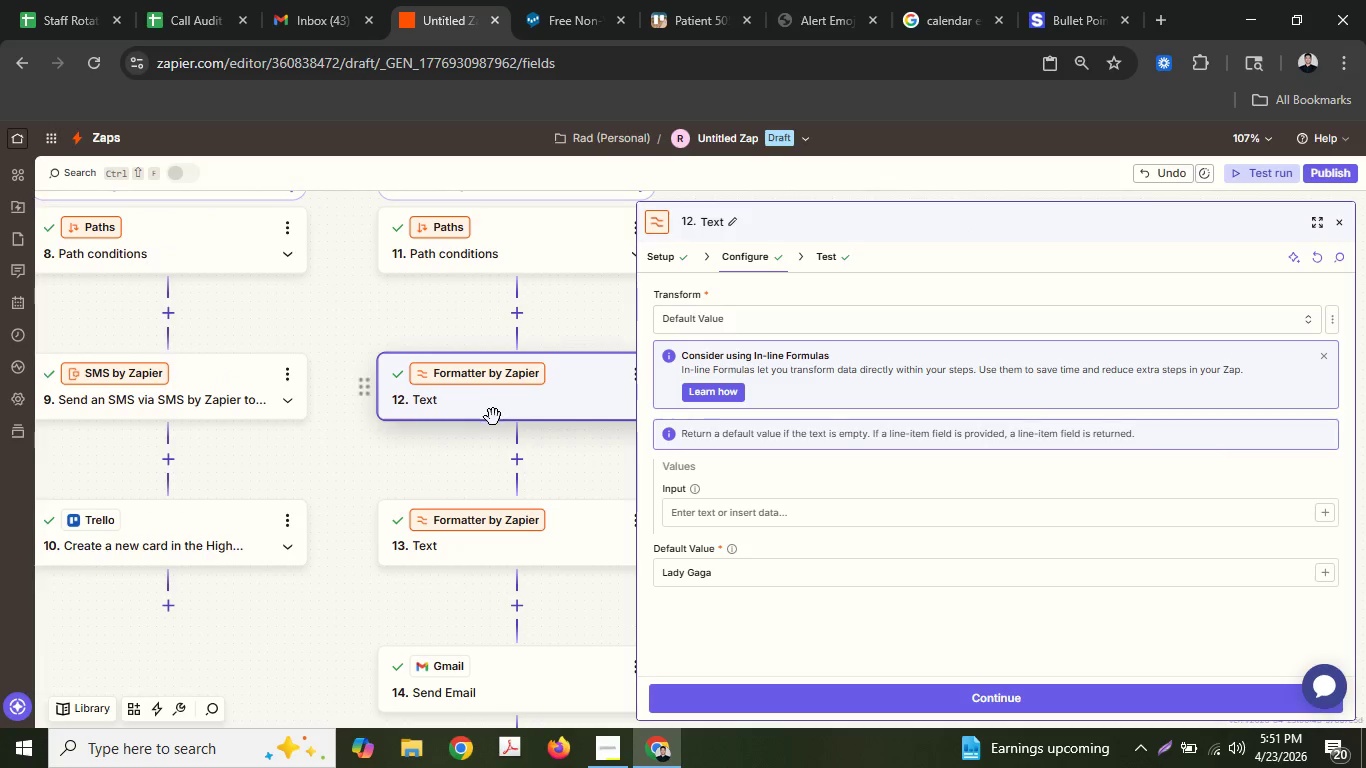 
left_click([493, 417])
 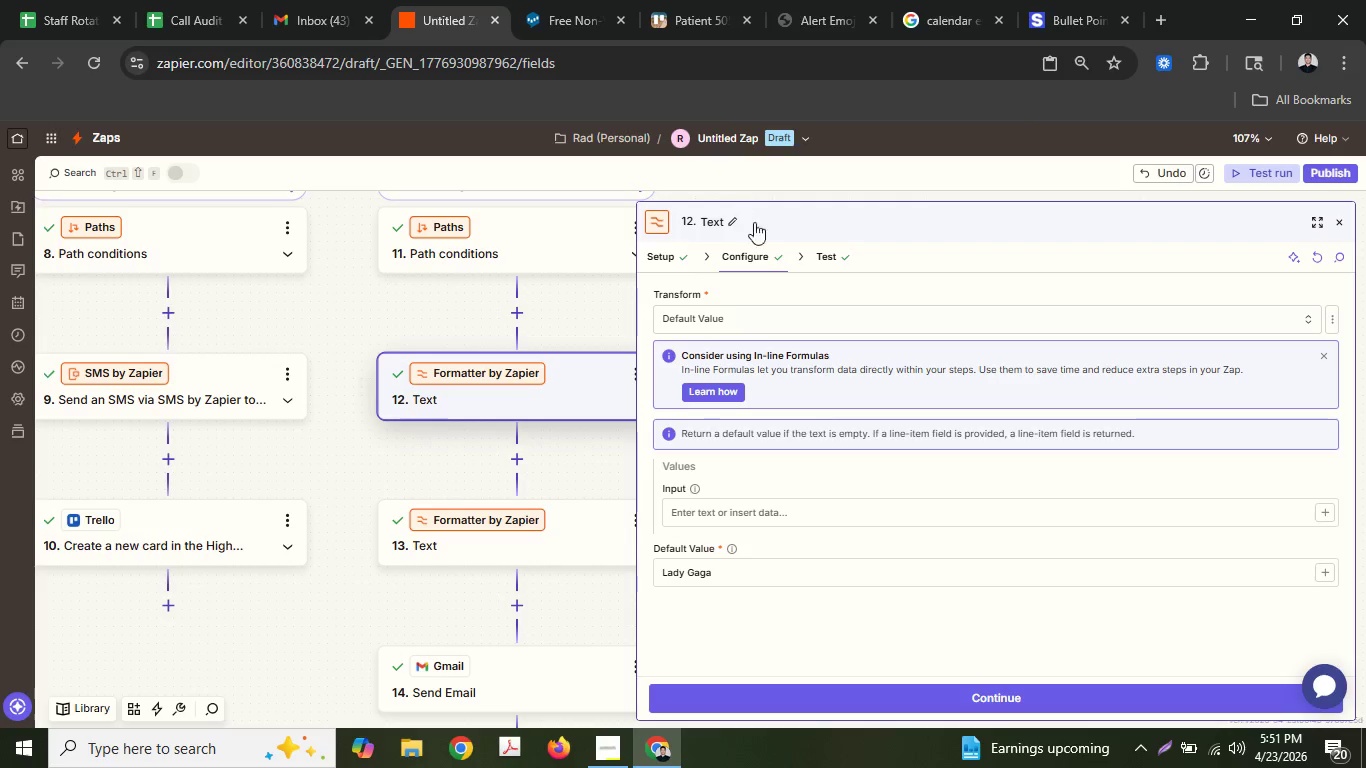 
left_click([762, 228])
 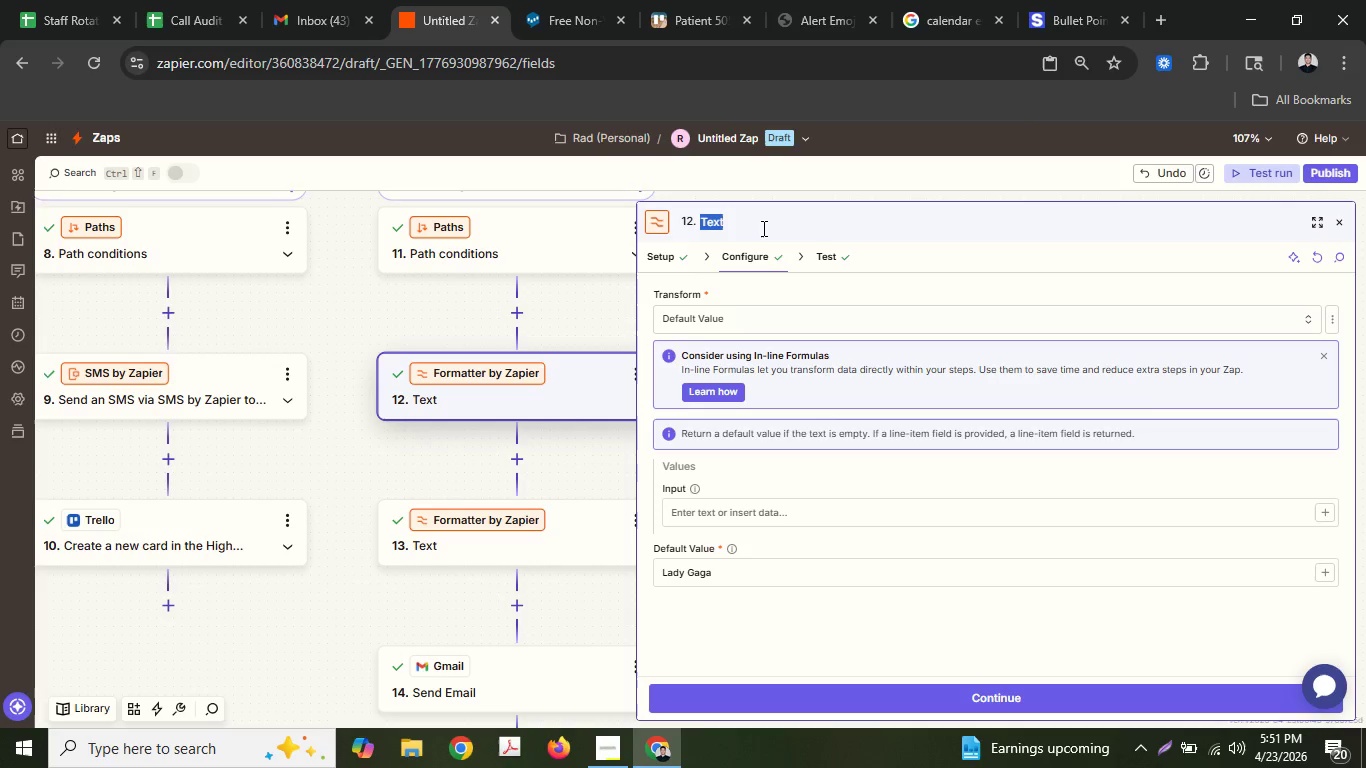 
type(Forma)
 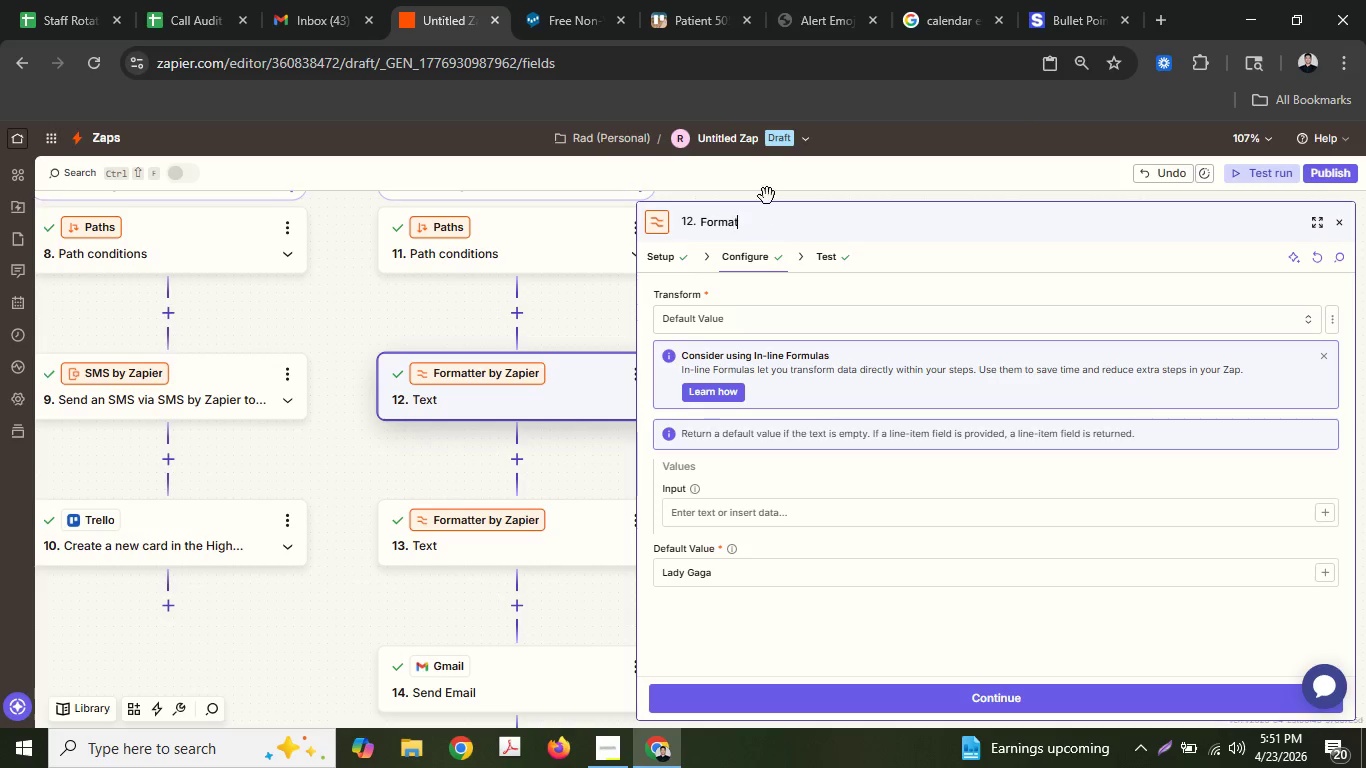 
type(t the )
 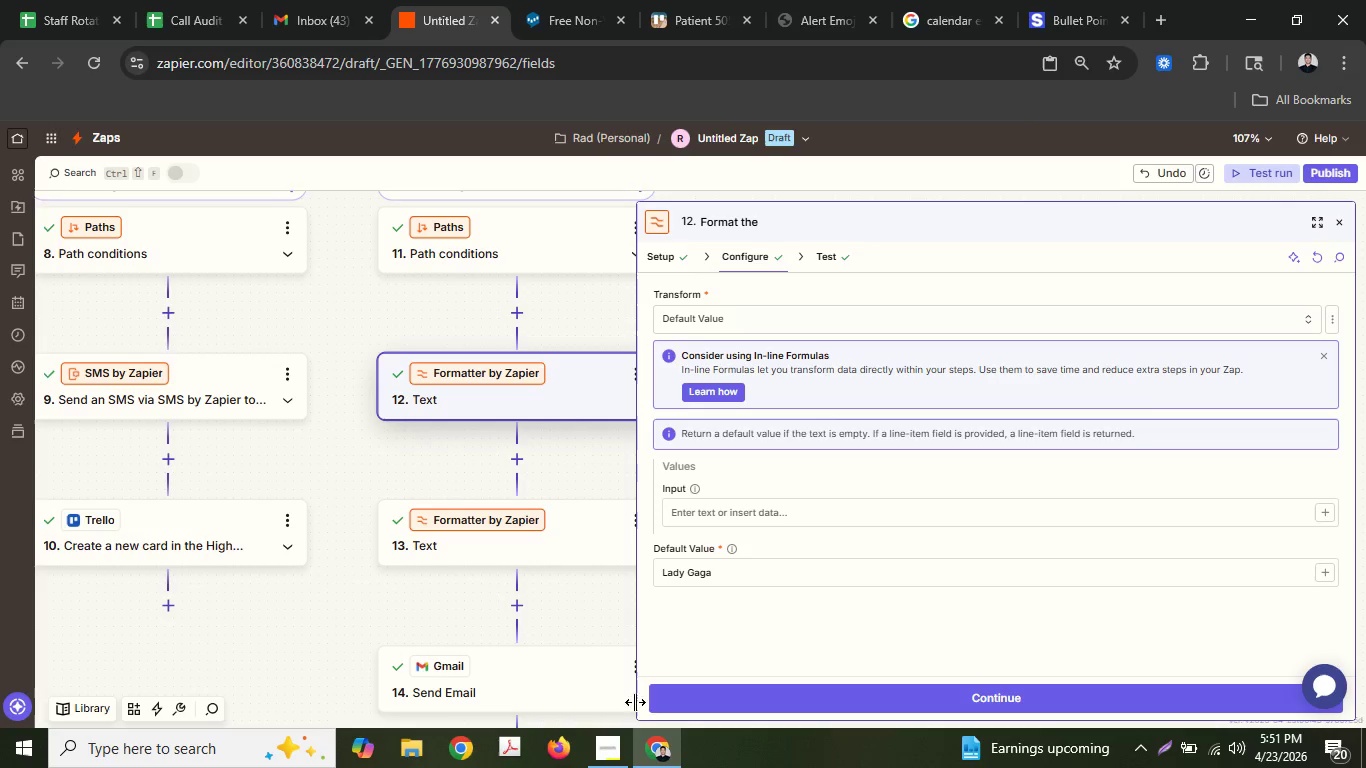 
left_click([598, 727])
 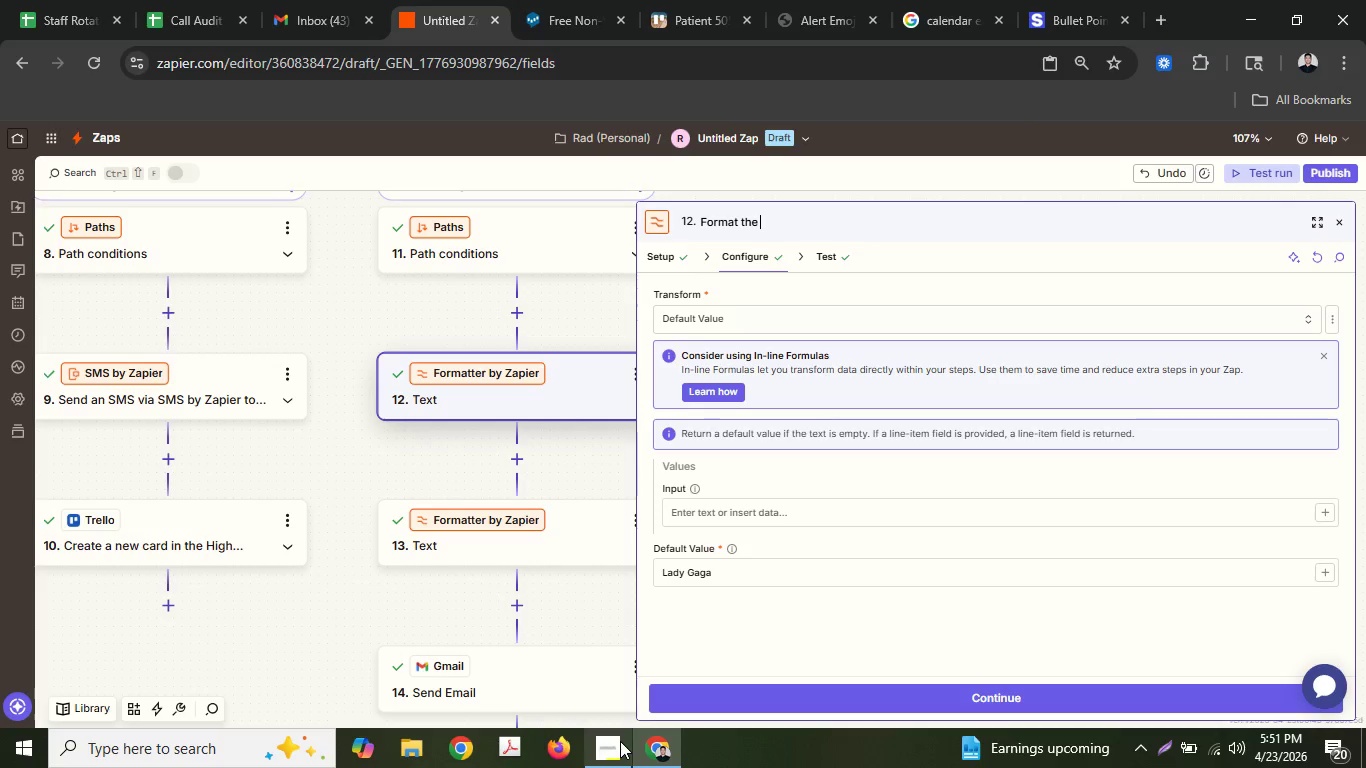 
left_click([620, 741])